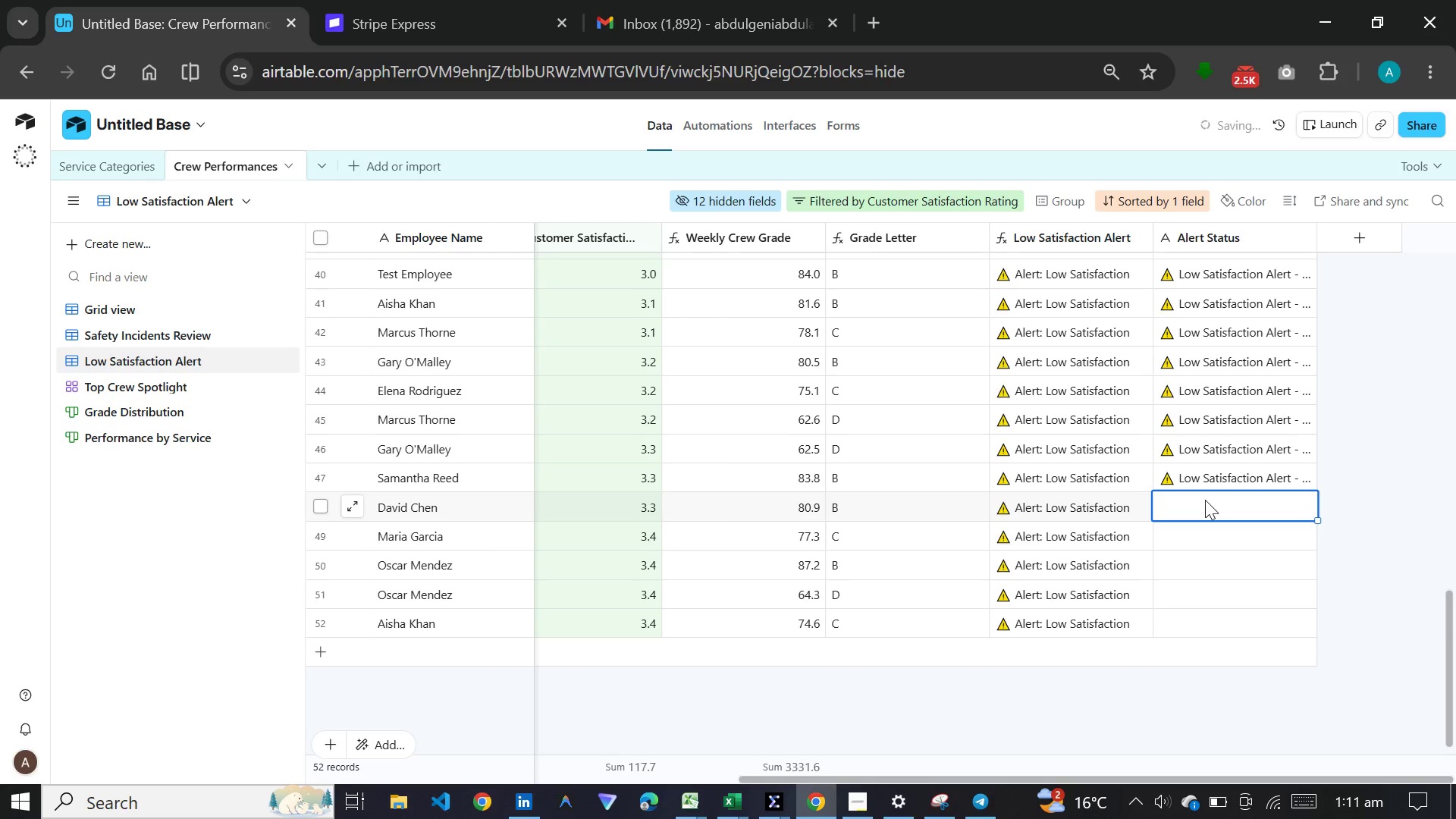 
key(Control+V)
 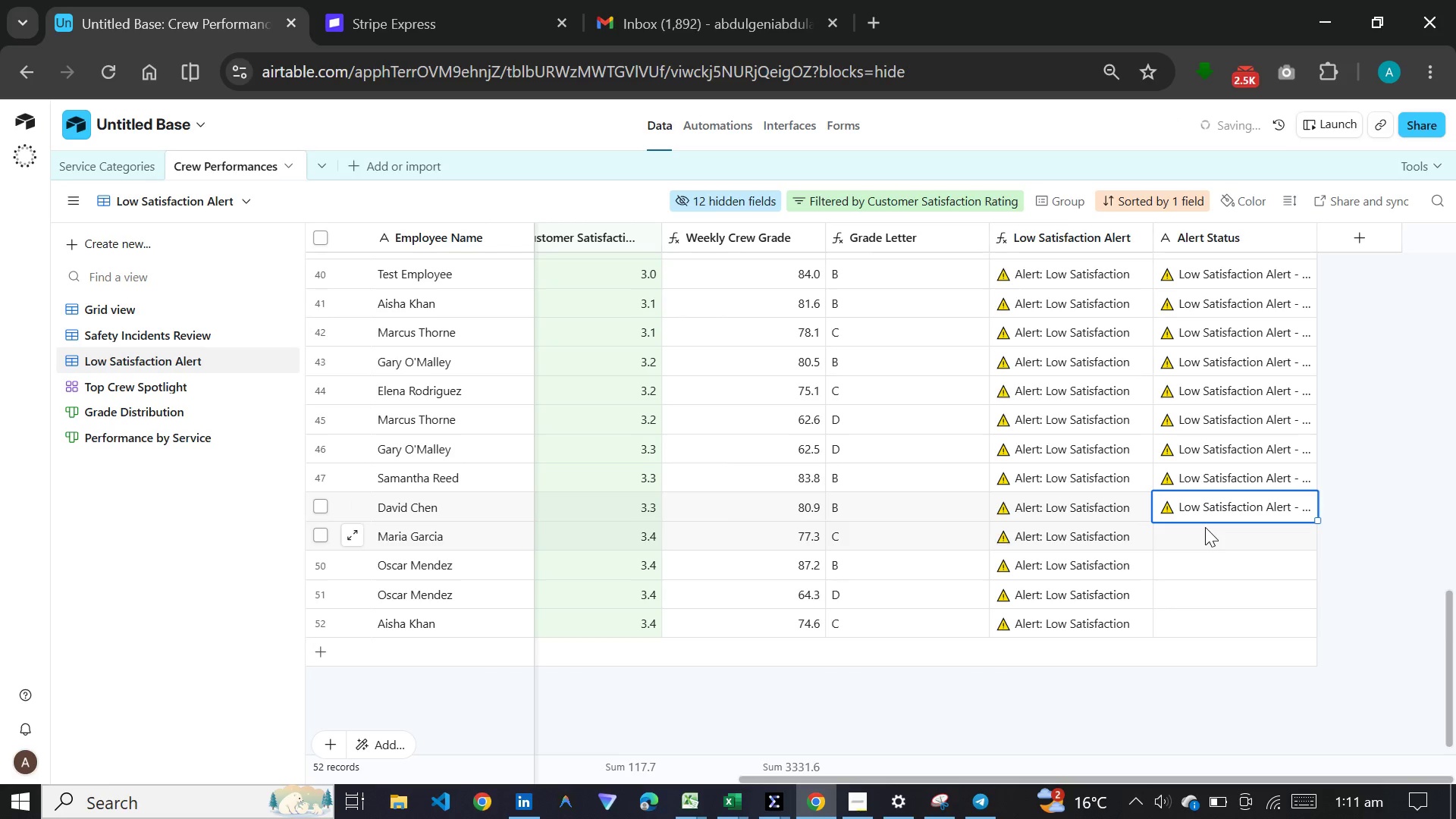 
left_click([1205, 527])
 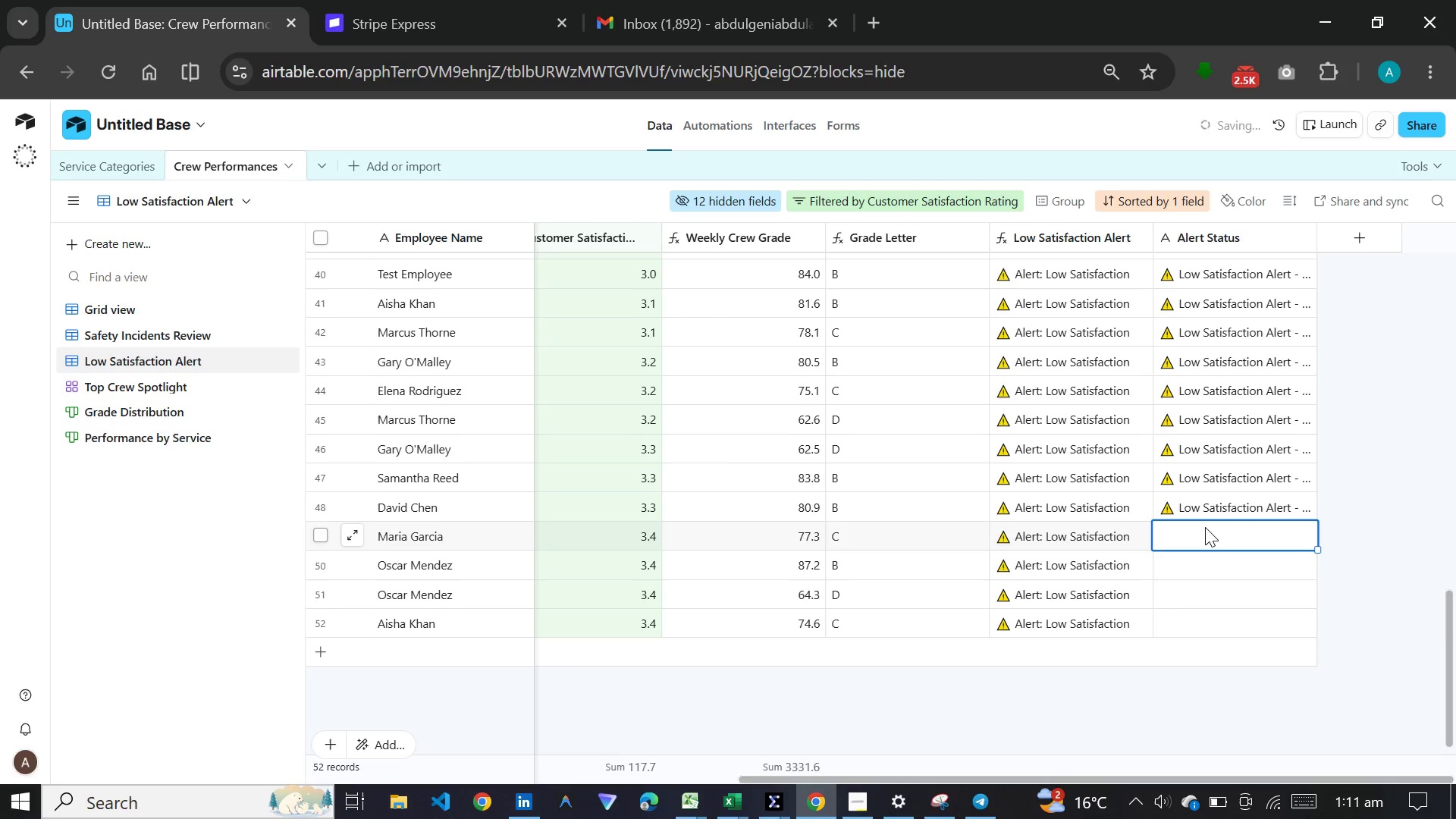 
key(Control+V)
 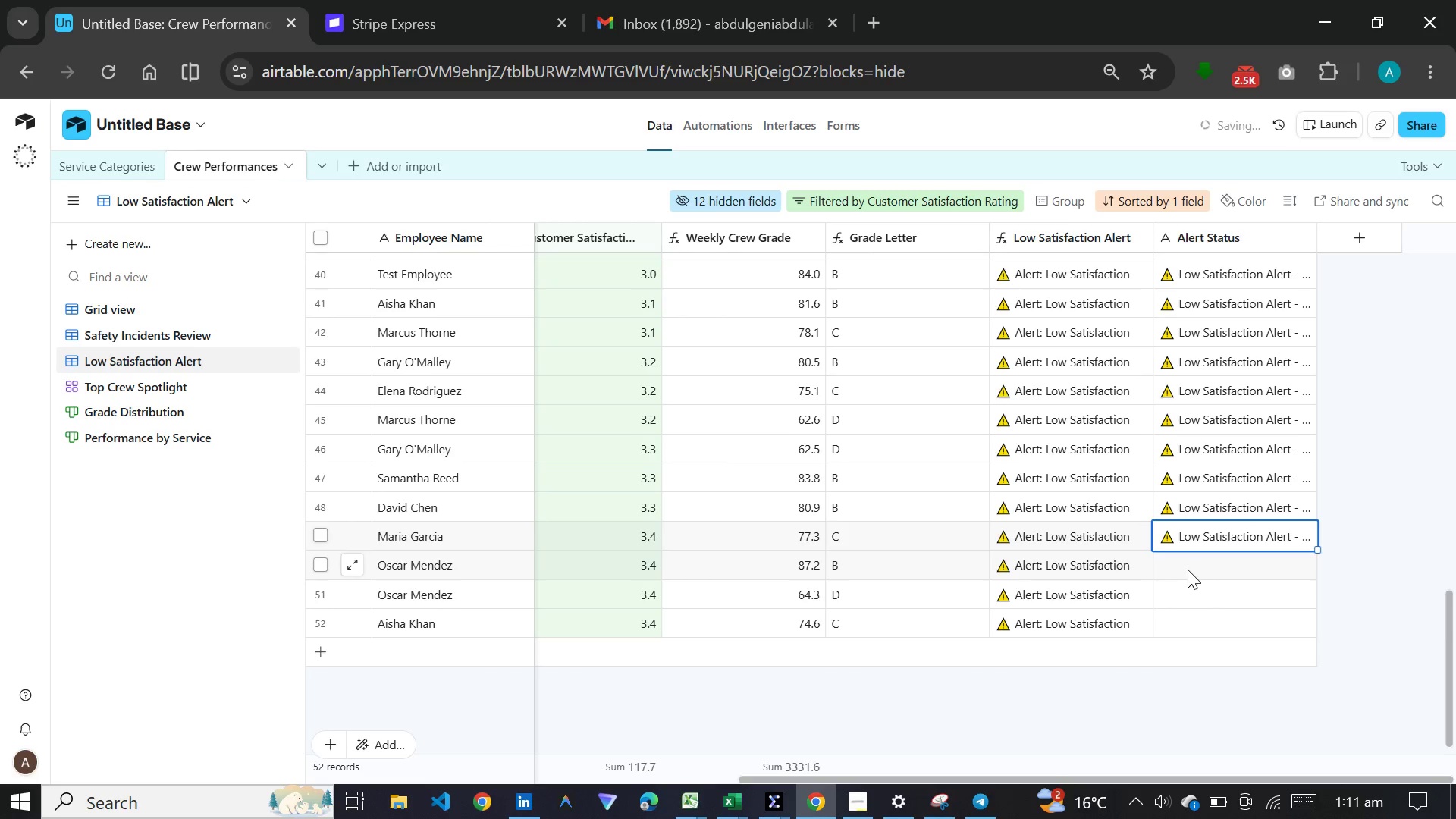 
left_click([1188, 570])
 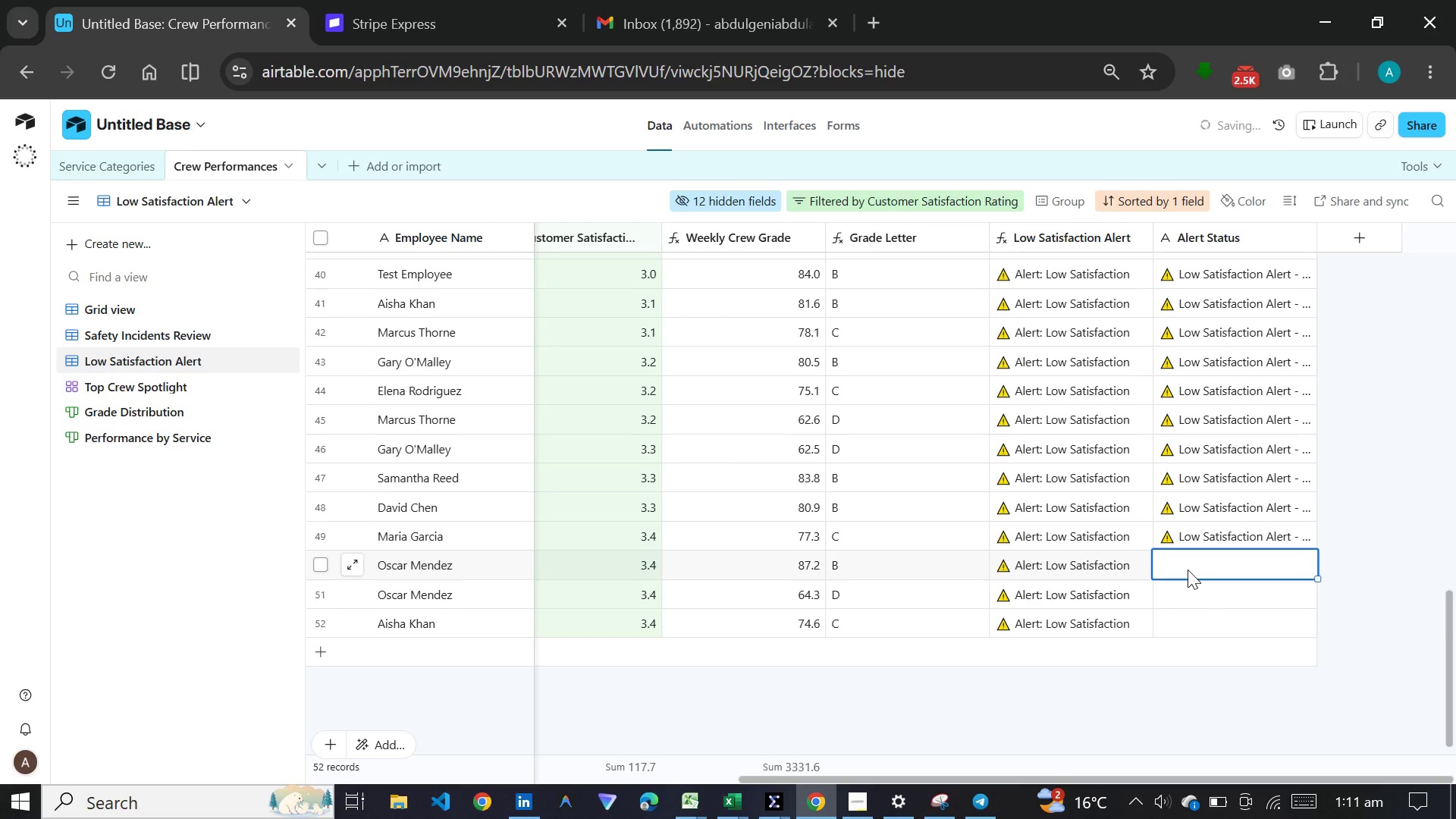 
key(Control+V)
 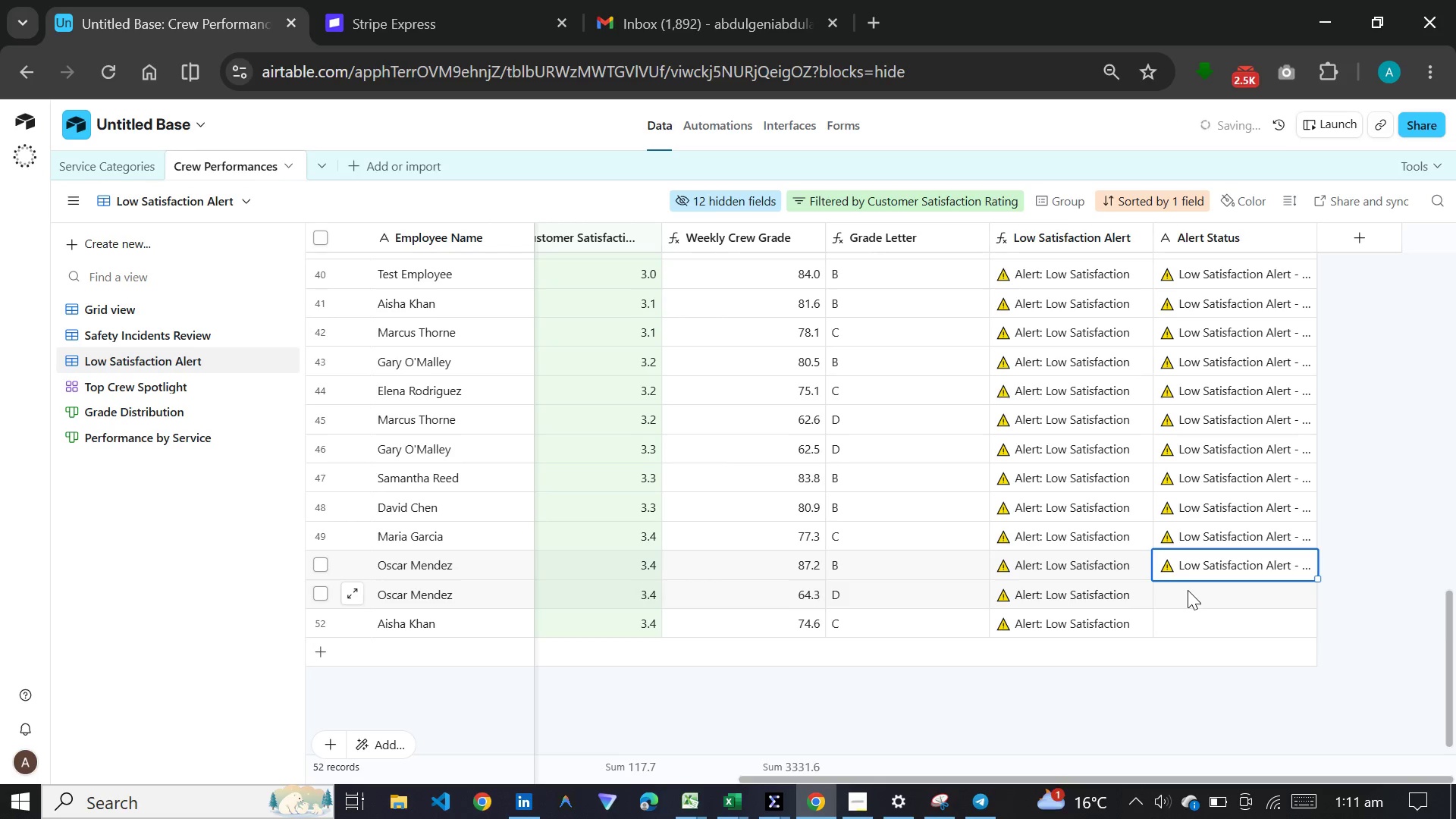 
left_click([1188, 590])
 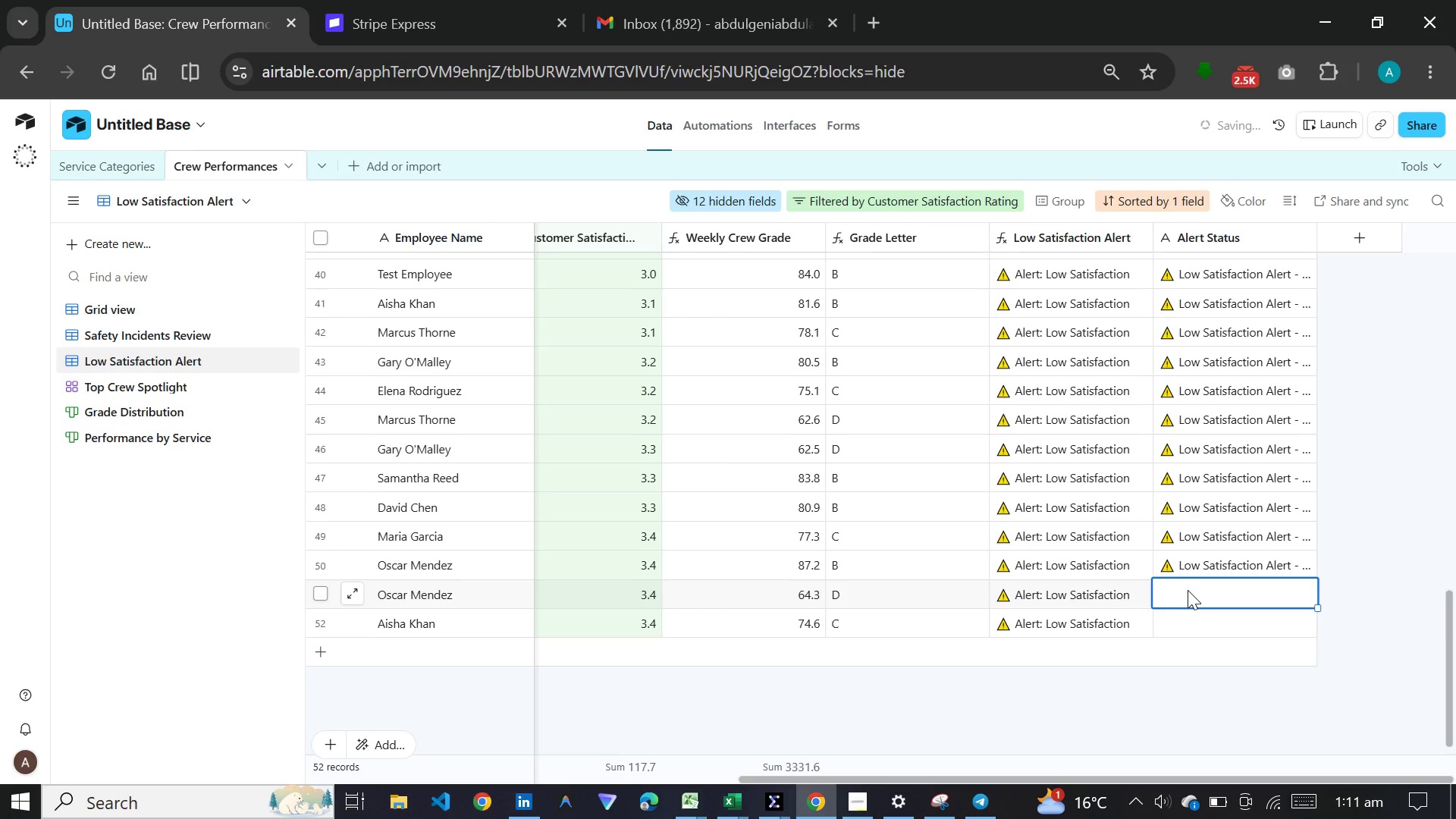 
key(Control+V)
 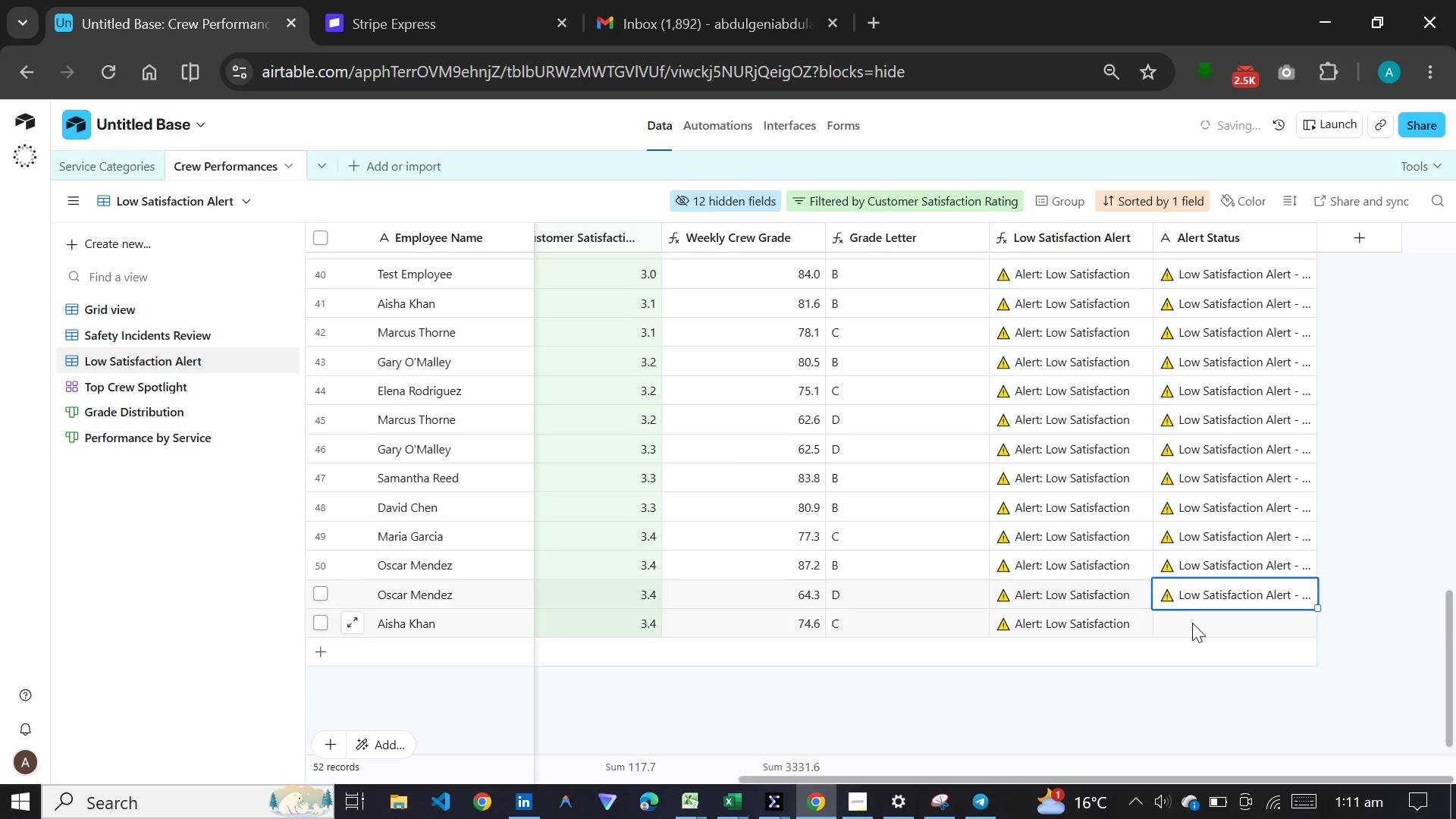 
left_click([1192, 623])
 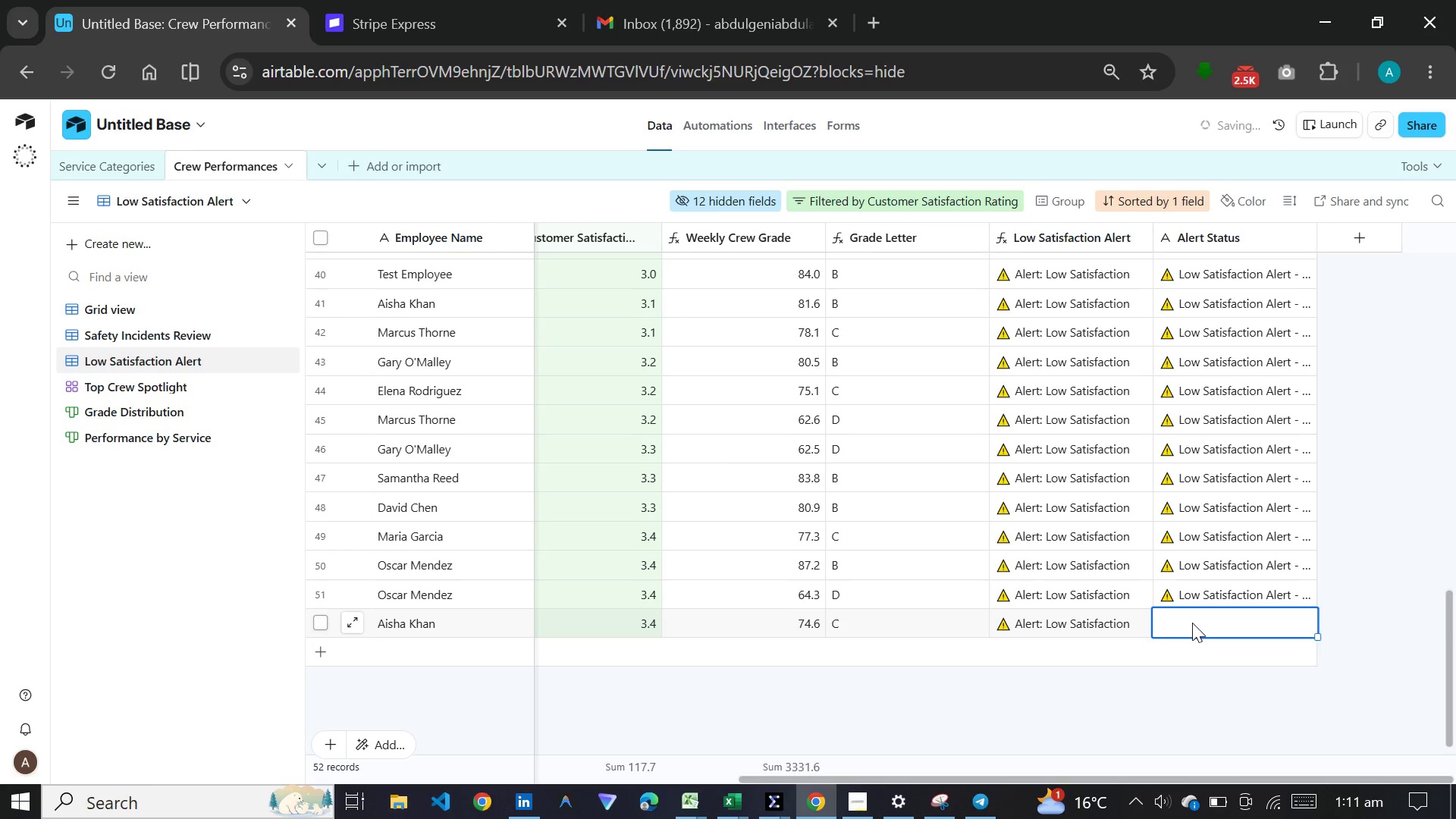 
key(Control+V)
 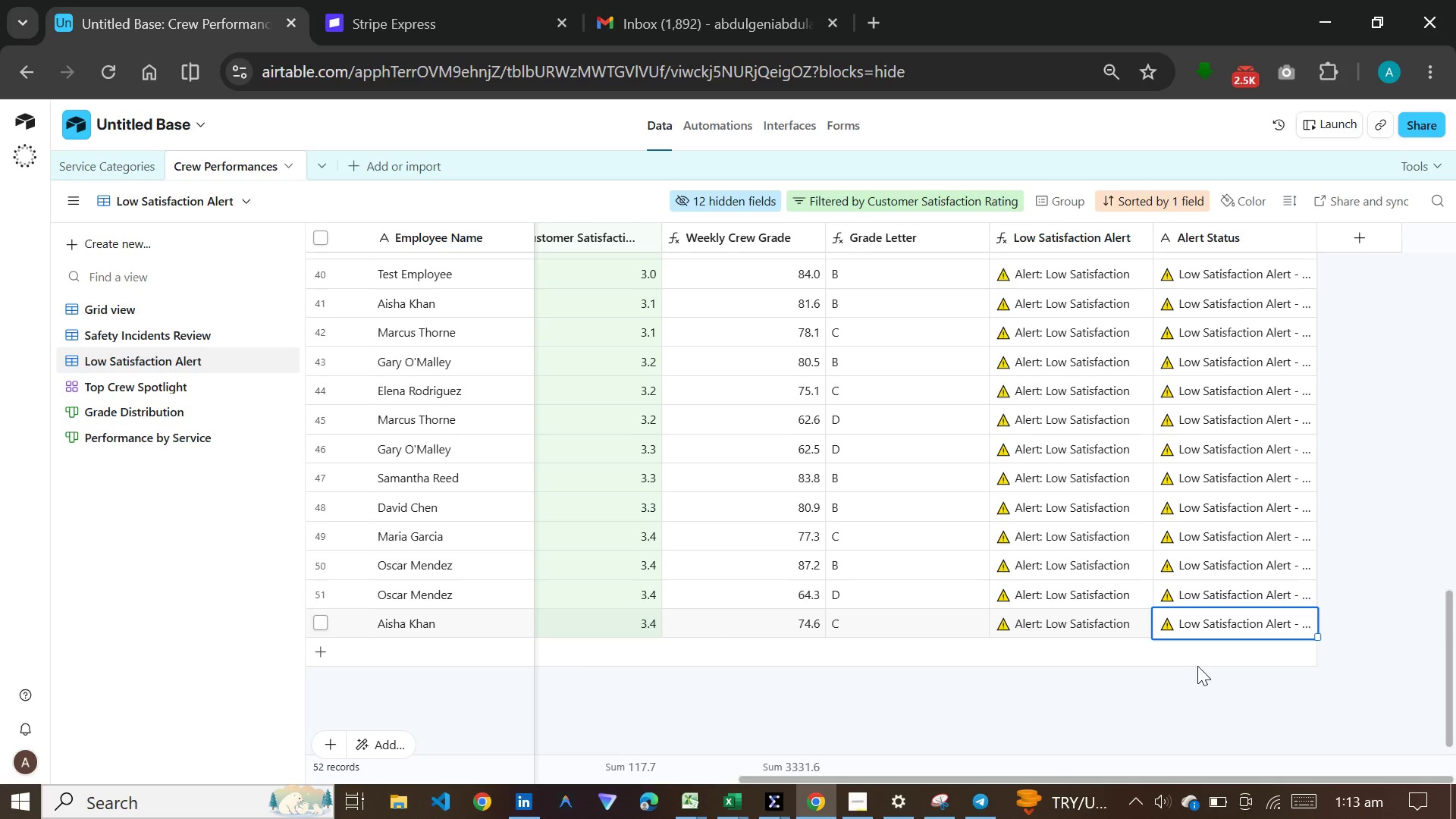 
wait(129.81)
 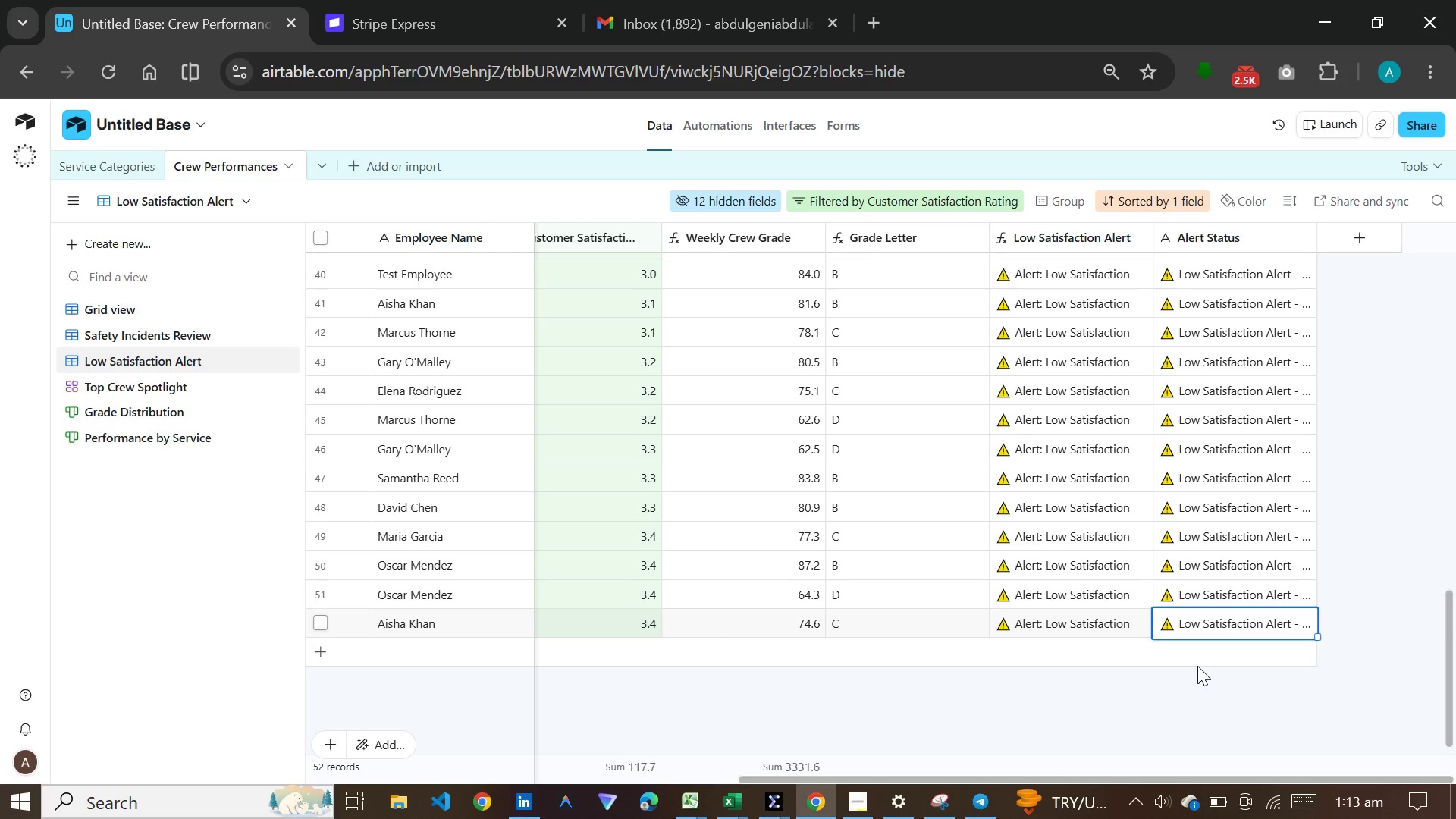 
left_click([873, 814])